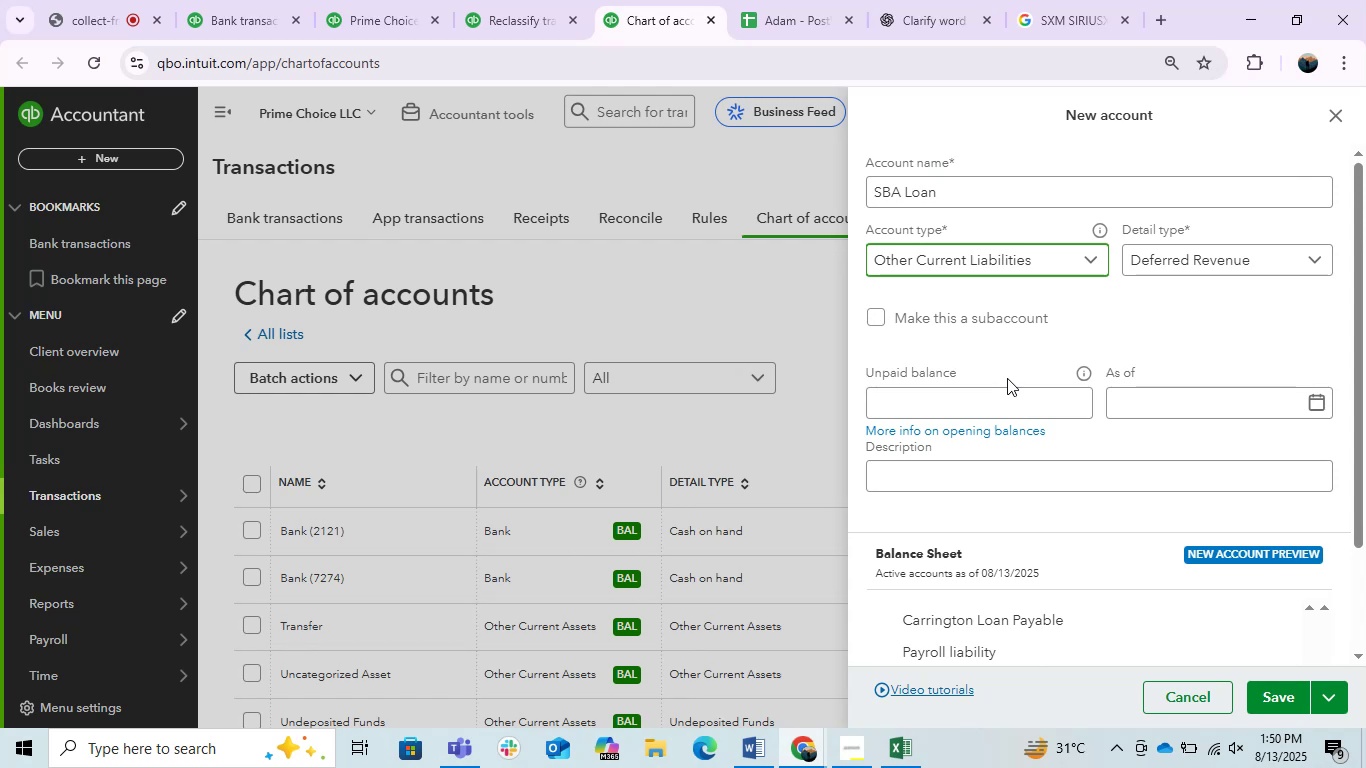 
wait(54.03)
 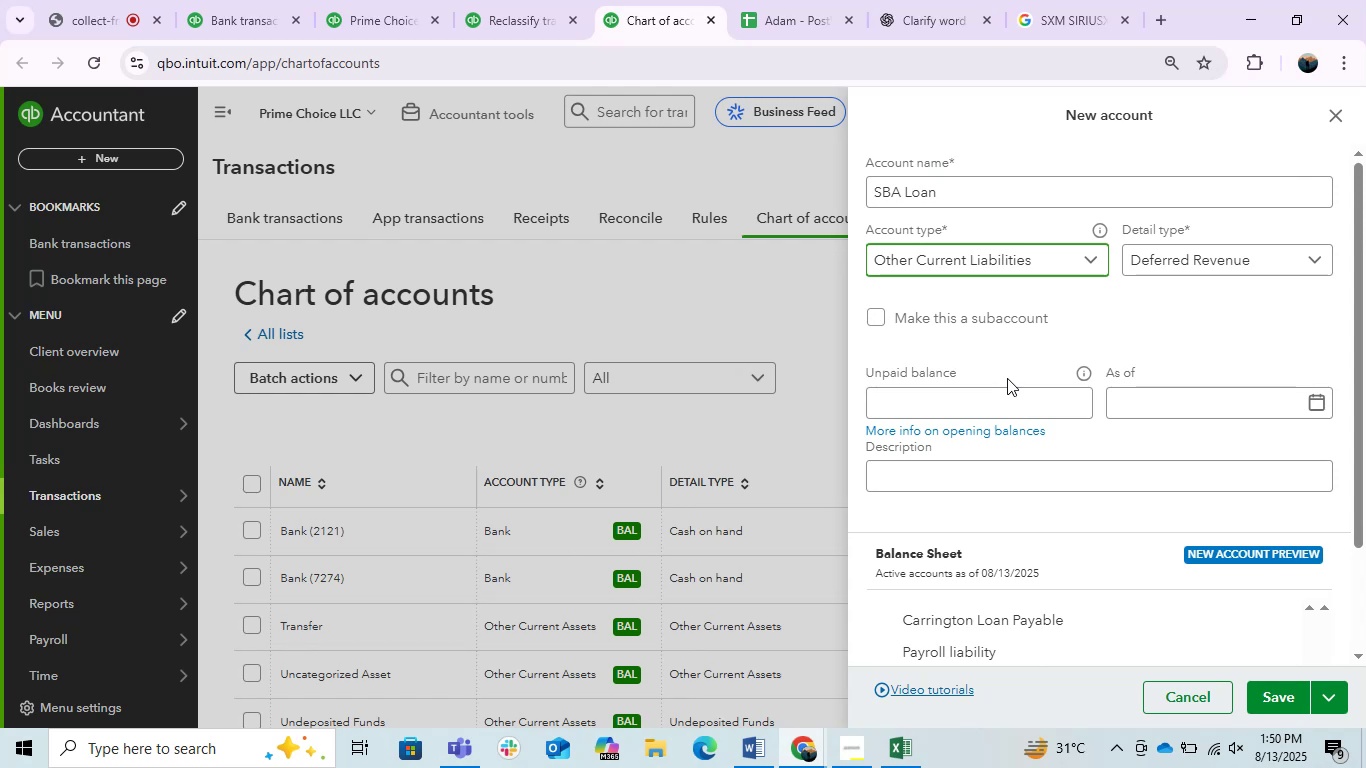 
left_click([944, 401])
 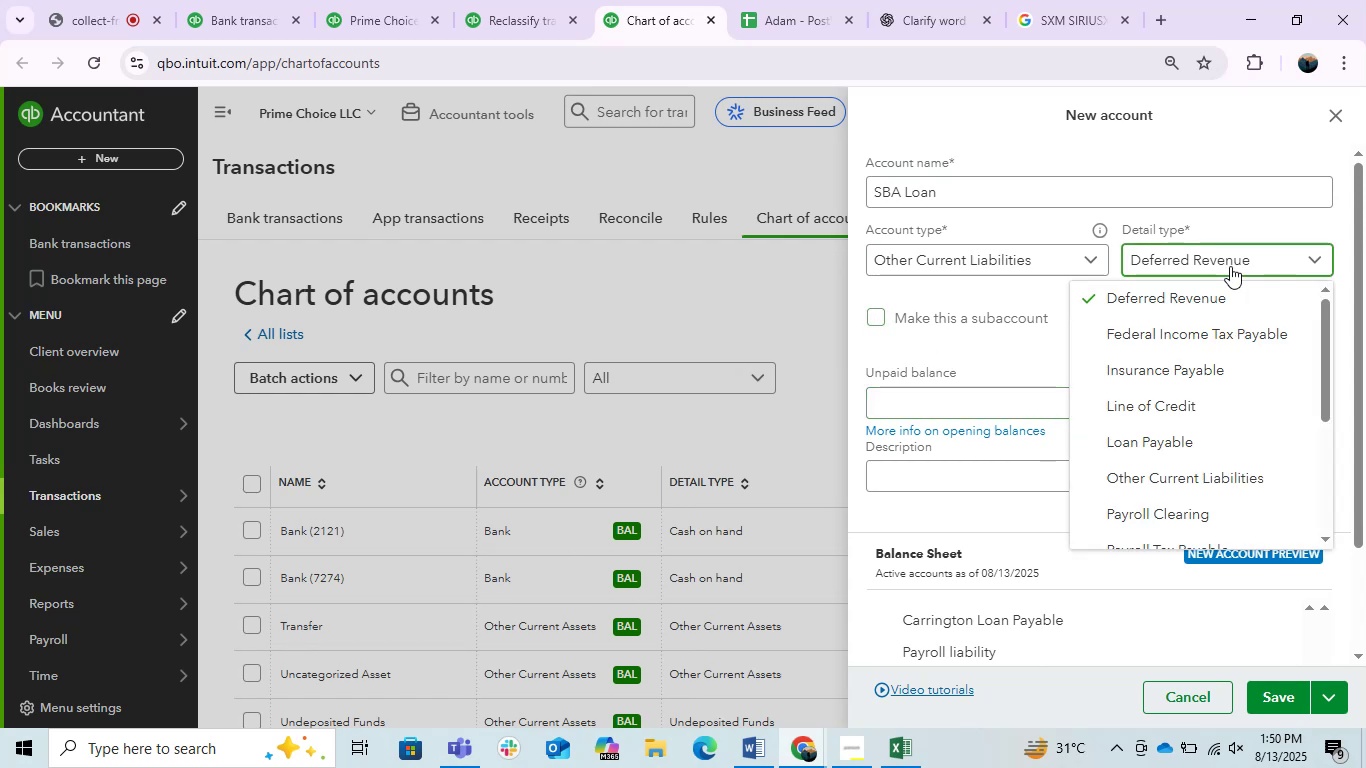 
scroll: coordinate [1244, 362], scroll_direction: down, amount: 1.0
 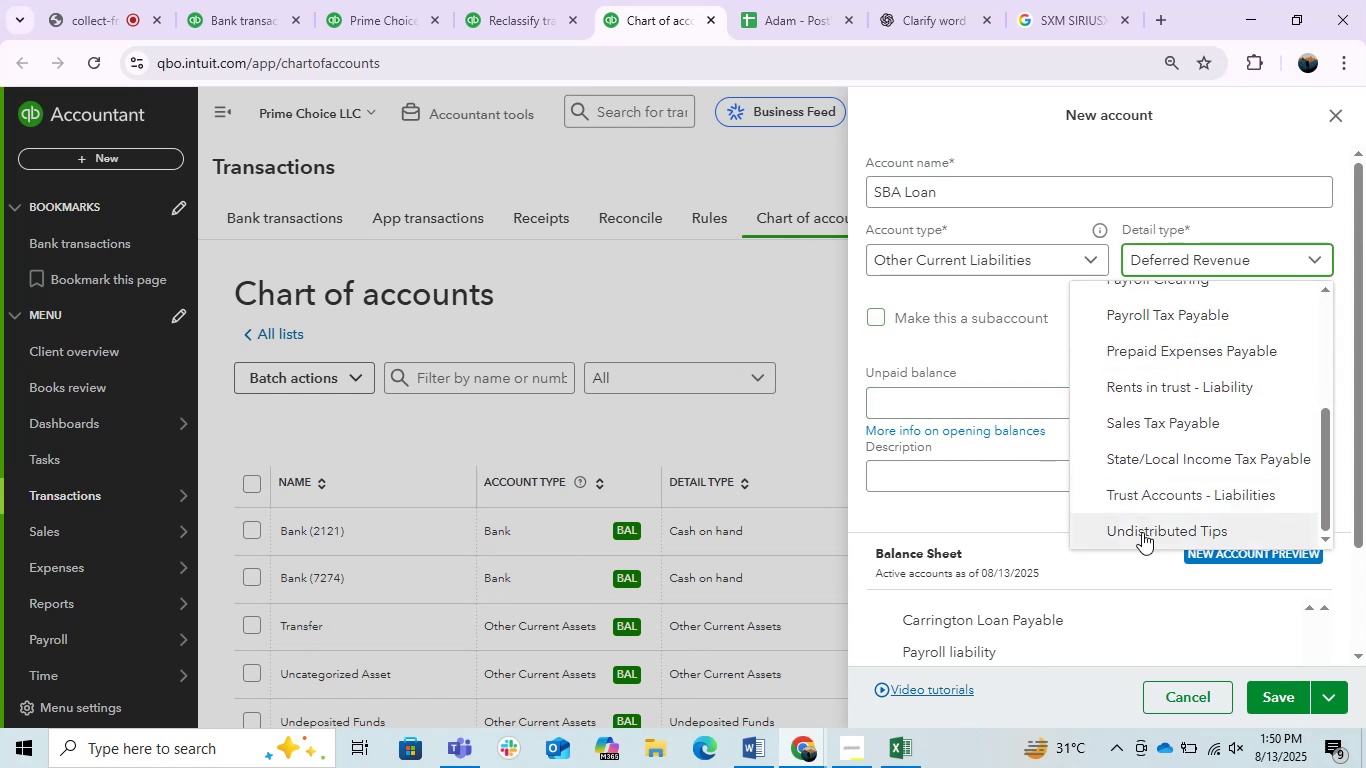 
scroll: coordinate [1142, 532], scroll_direction: up, amount: 1.0
 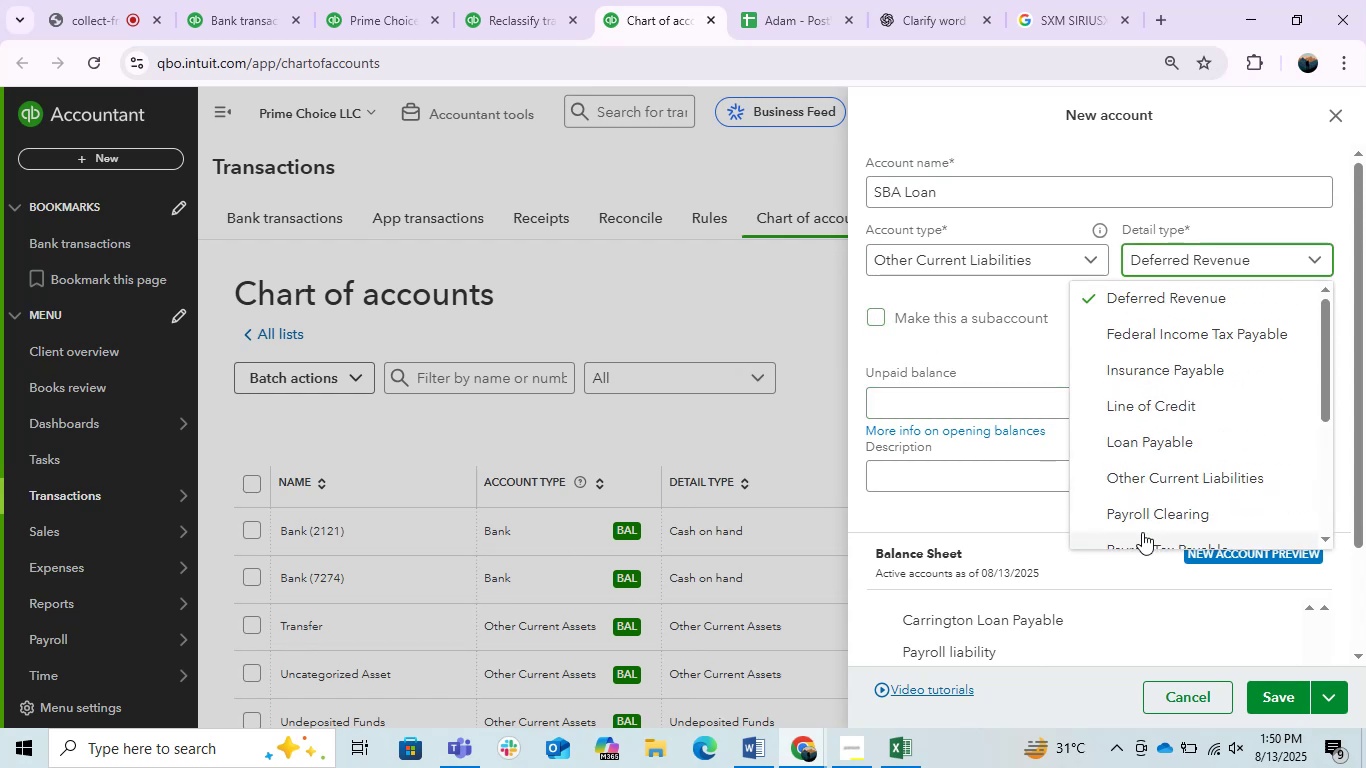 
scroll: coordinate [1142, 532], scroll_direction: down, amount: 2.0
 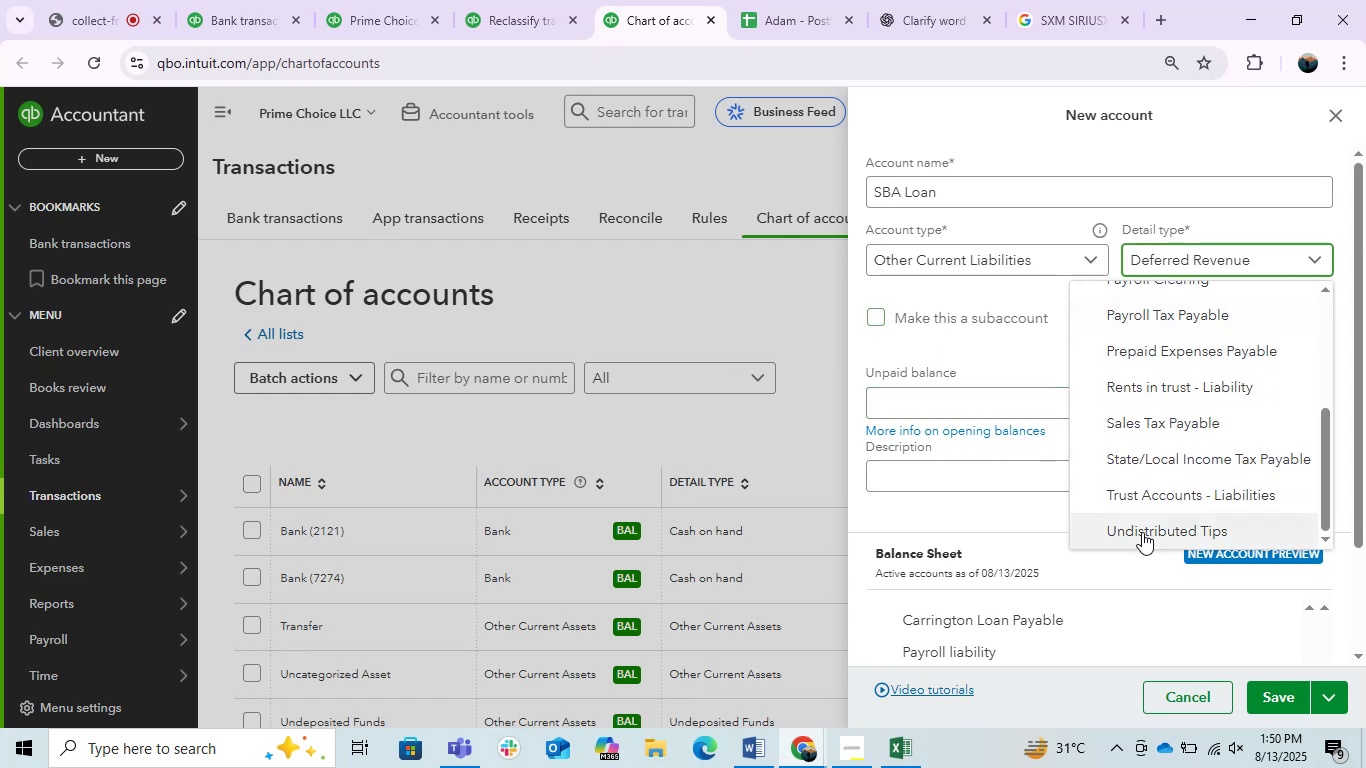 
scroll: coordinate [1142, 532], scroll_direction: up, amount: 2.0
 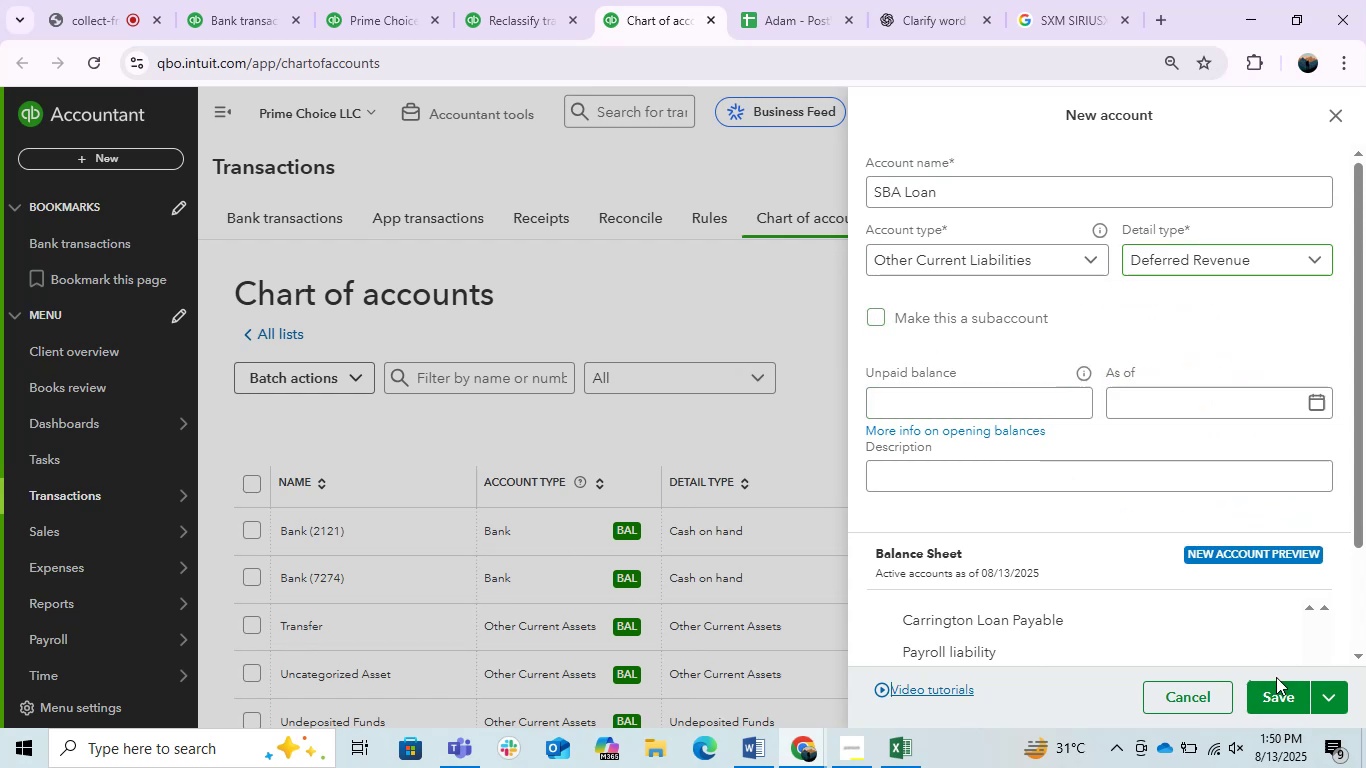 
double_click([1281, 706])
 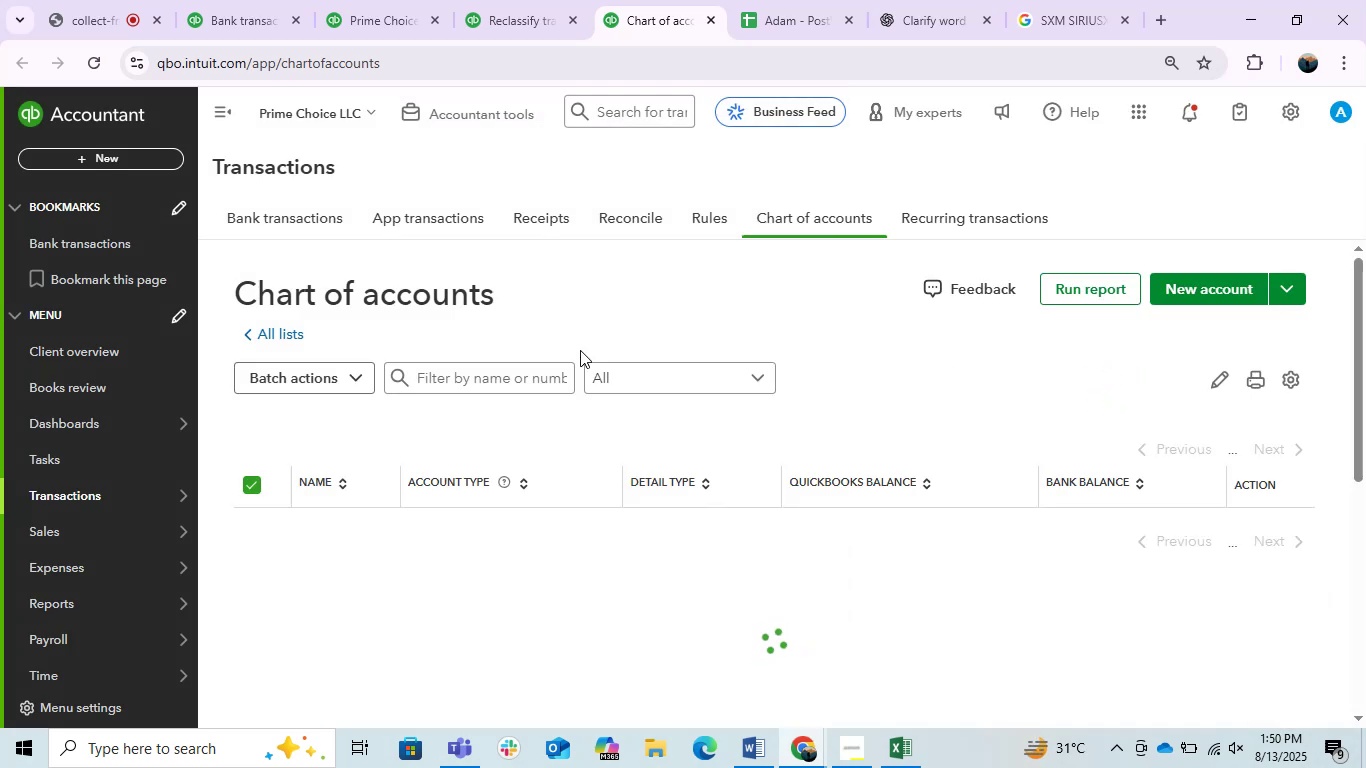 
wait(6.68)
 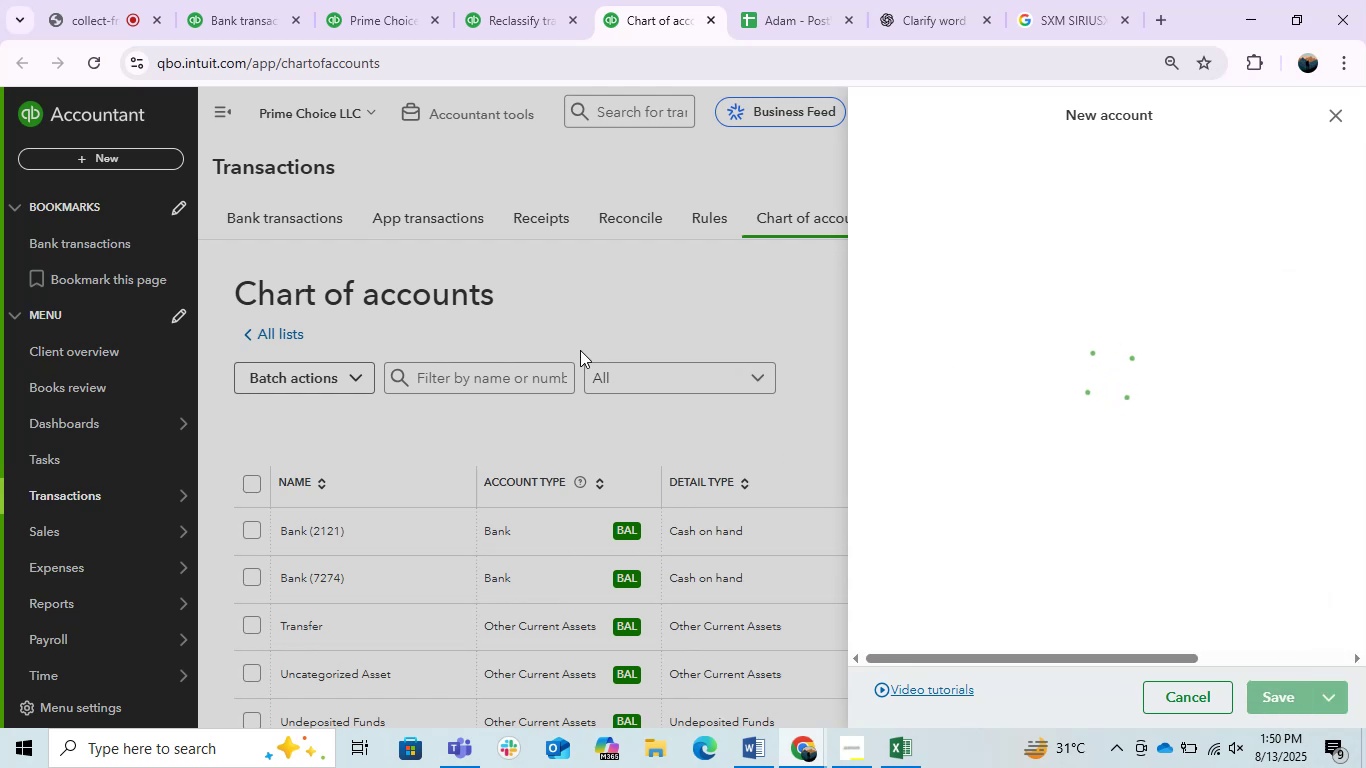 
scroll: coordinate [580, 350], scroll_direction: down, amount: 6.0
 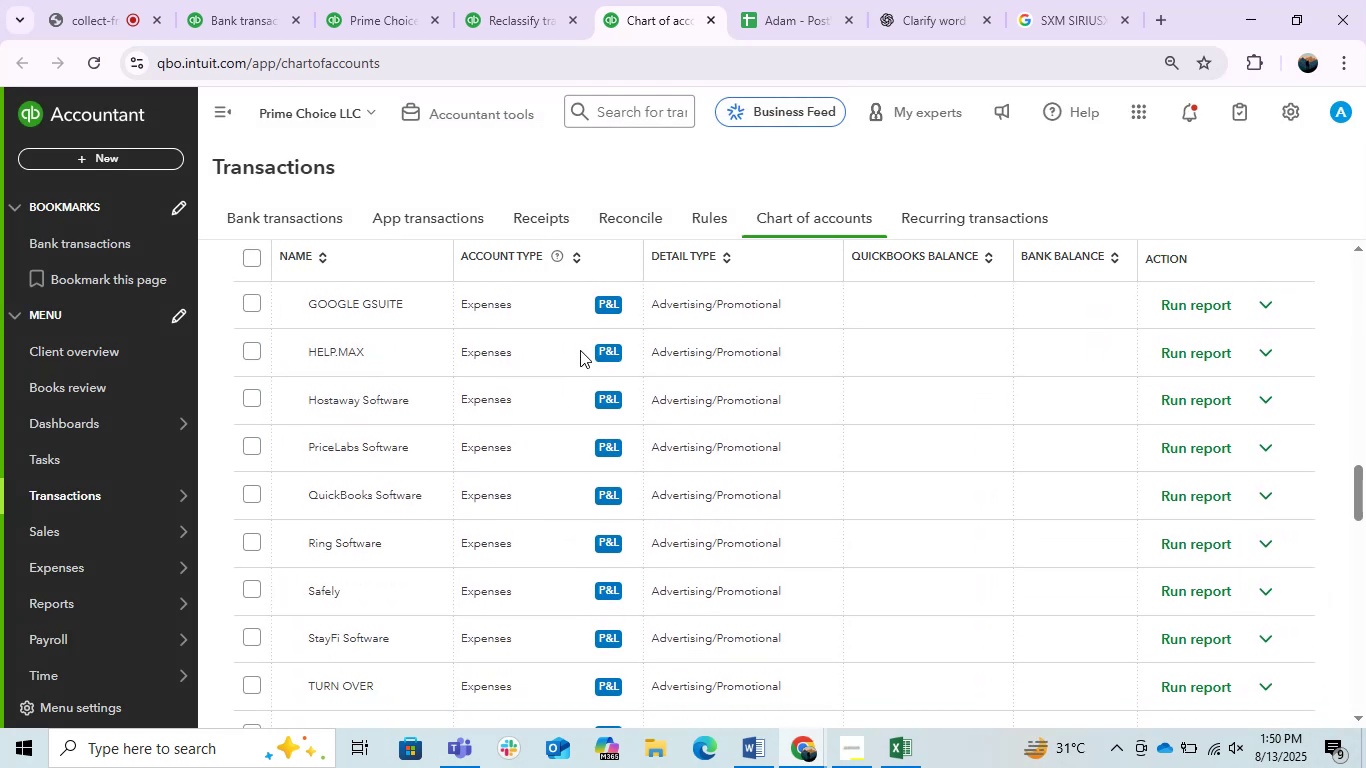 
scroll: coordinate [584, 350], scroll_direction: up, amount: 9.0
 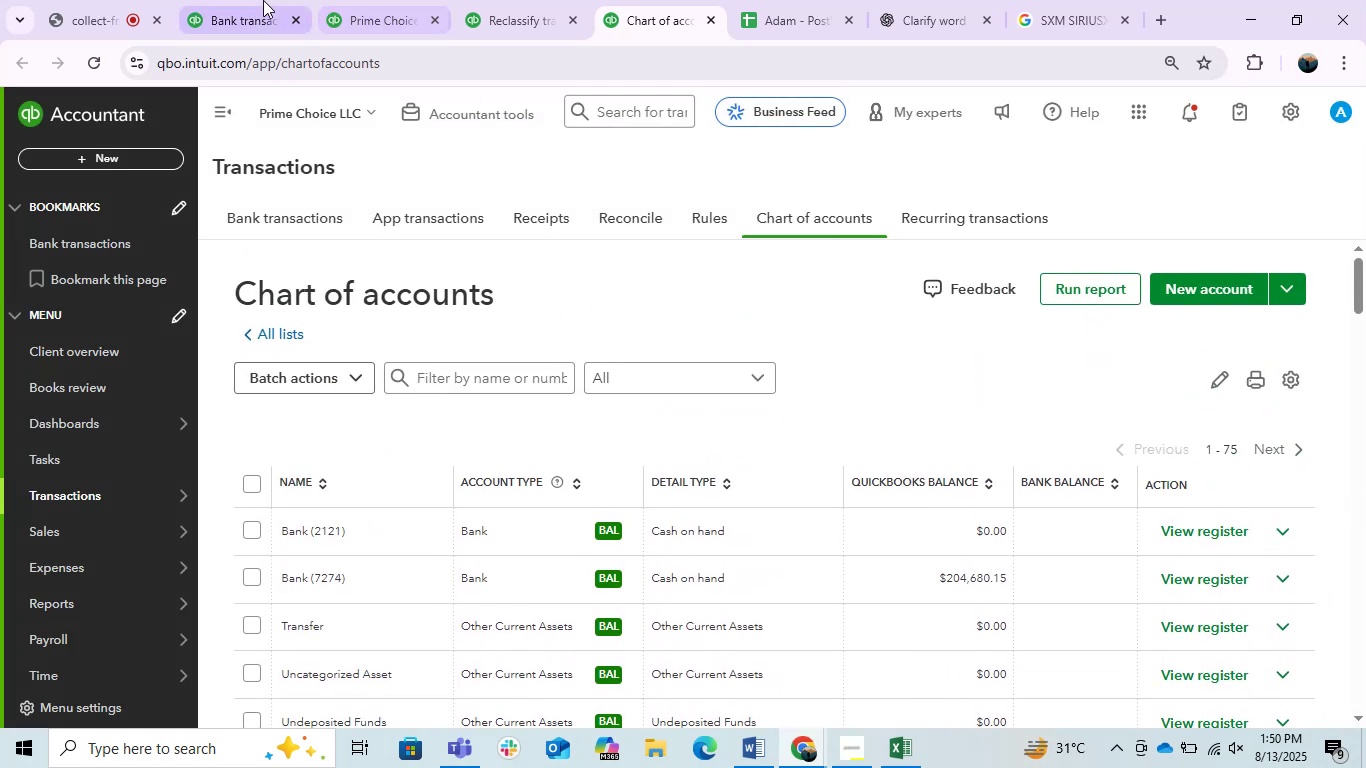 
left_click([244, 0])
 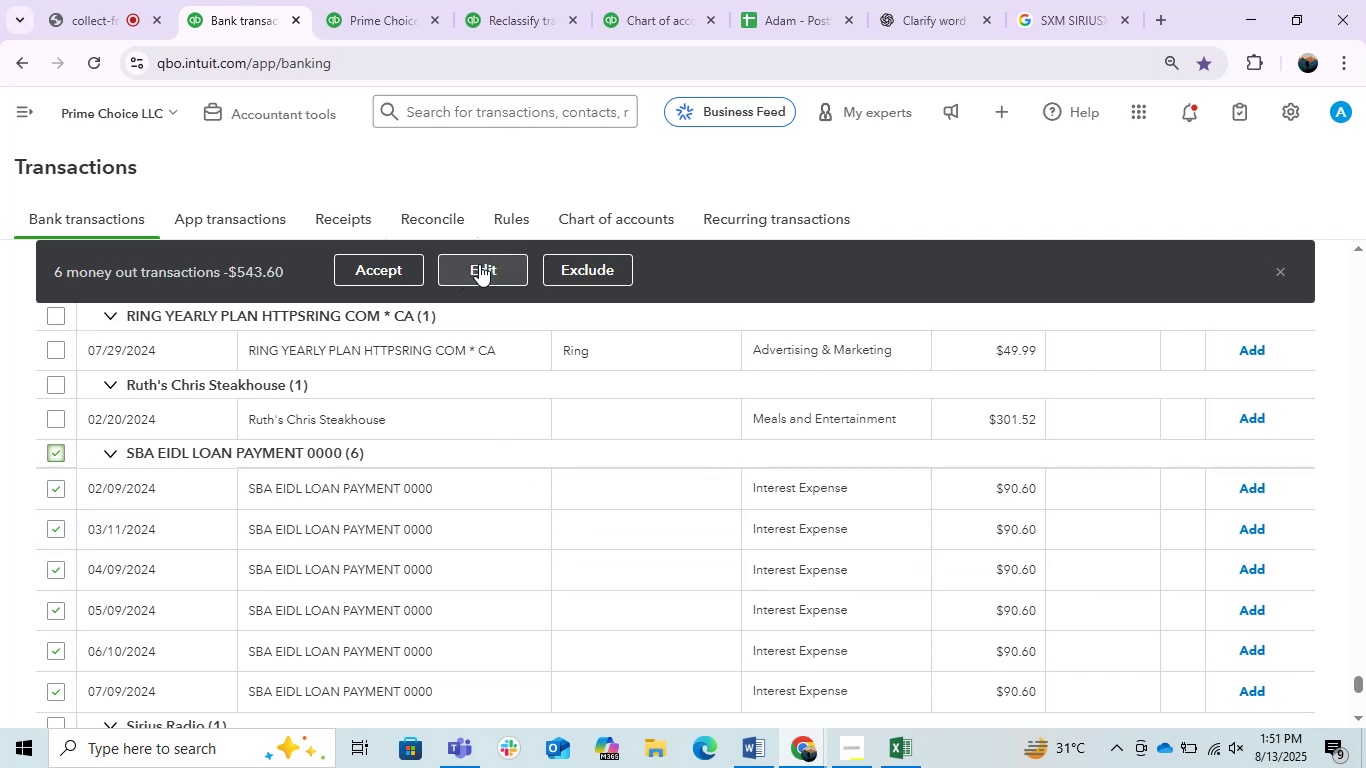 
left_click([479, 264])
 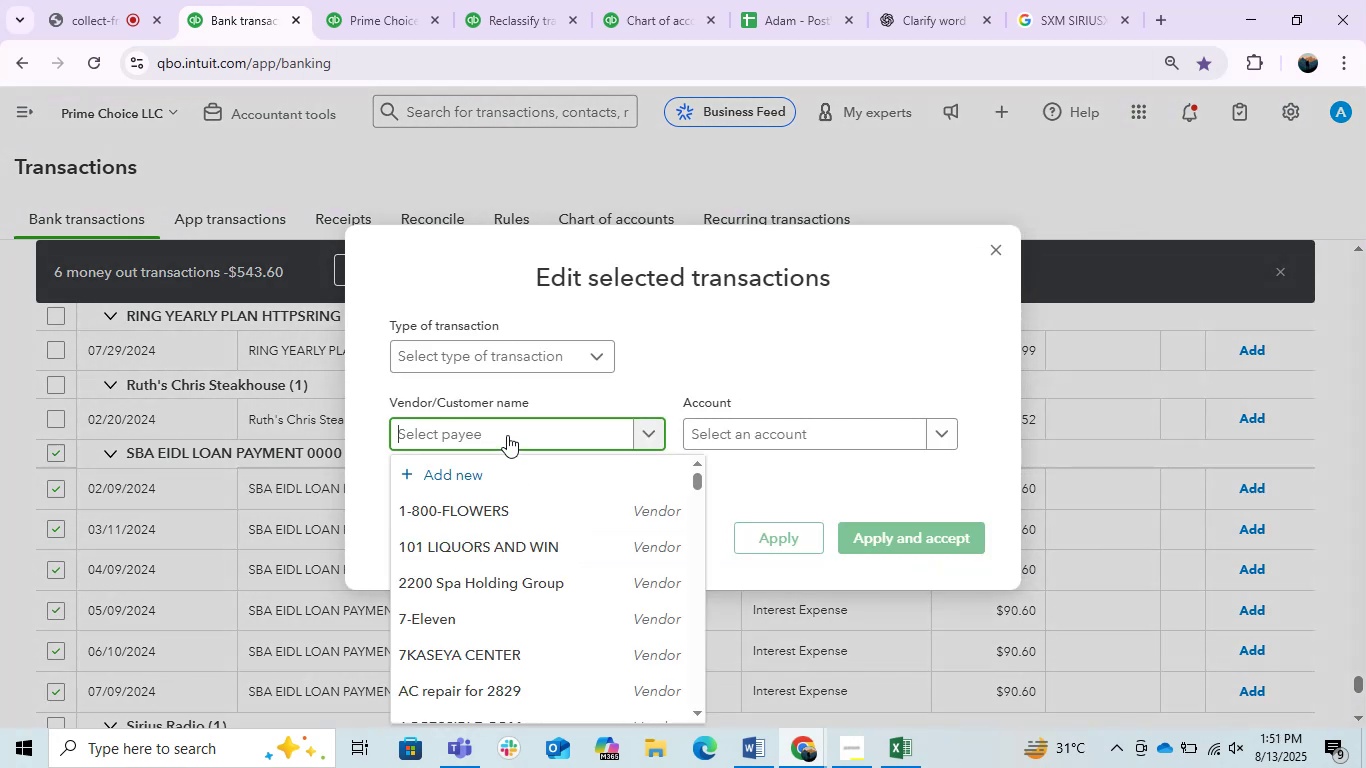 
wait(5.42)
 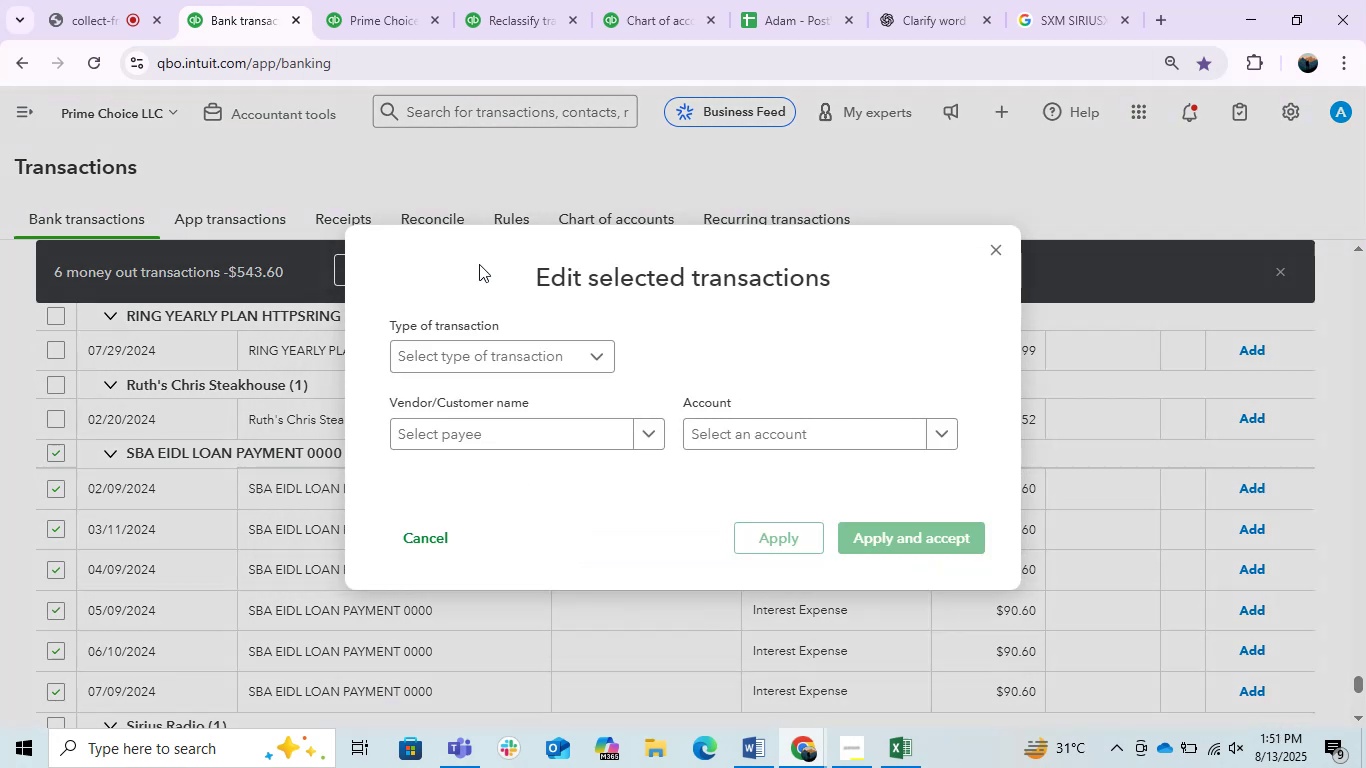 
type(SBA)
 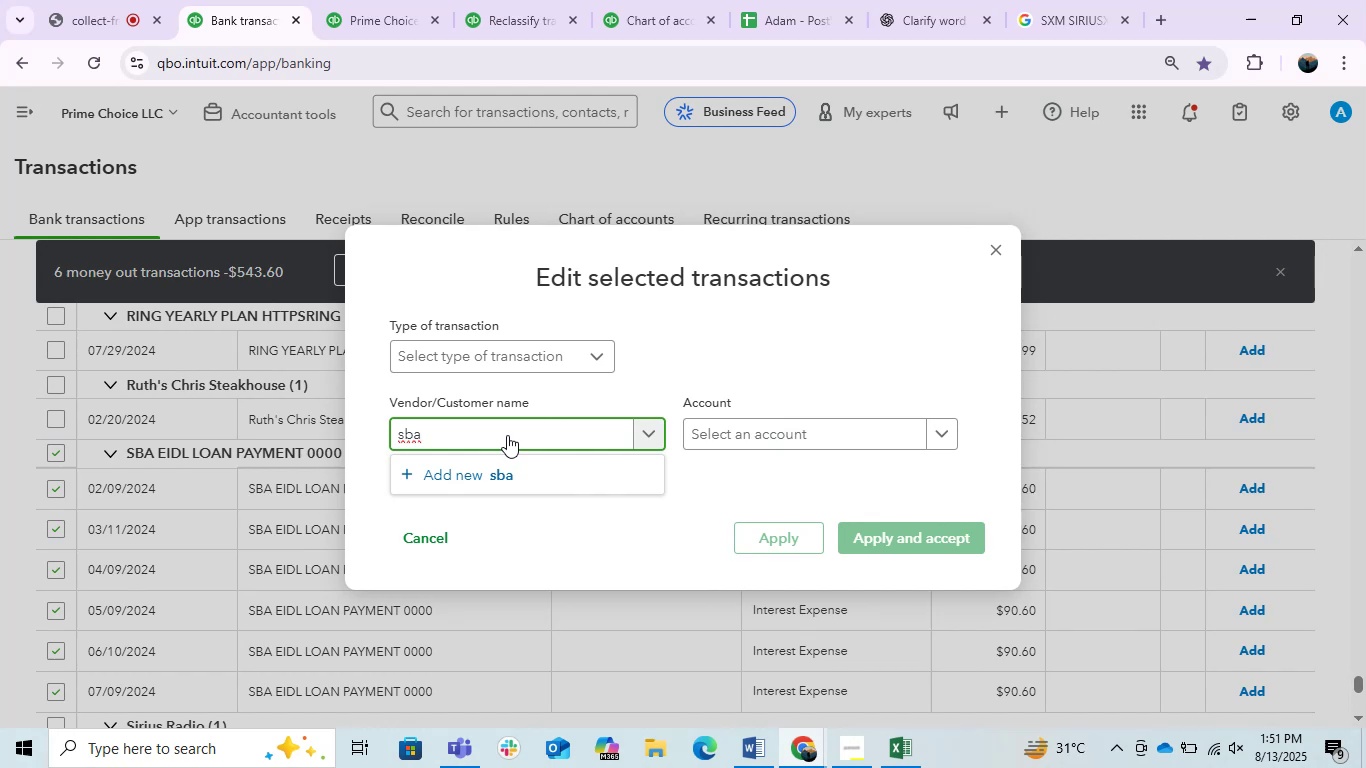 
hold_key(key=Backspace, duration=0.8)
 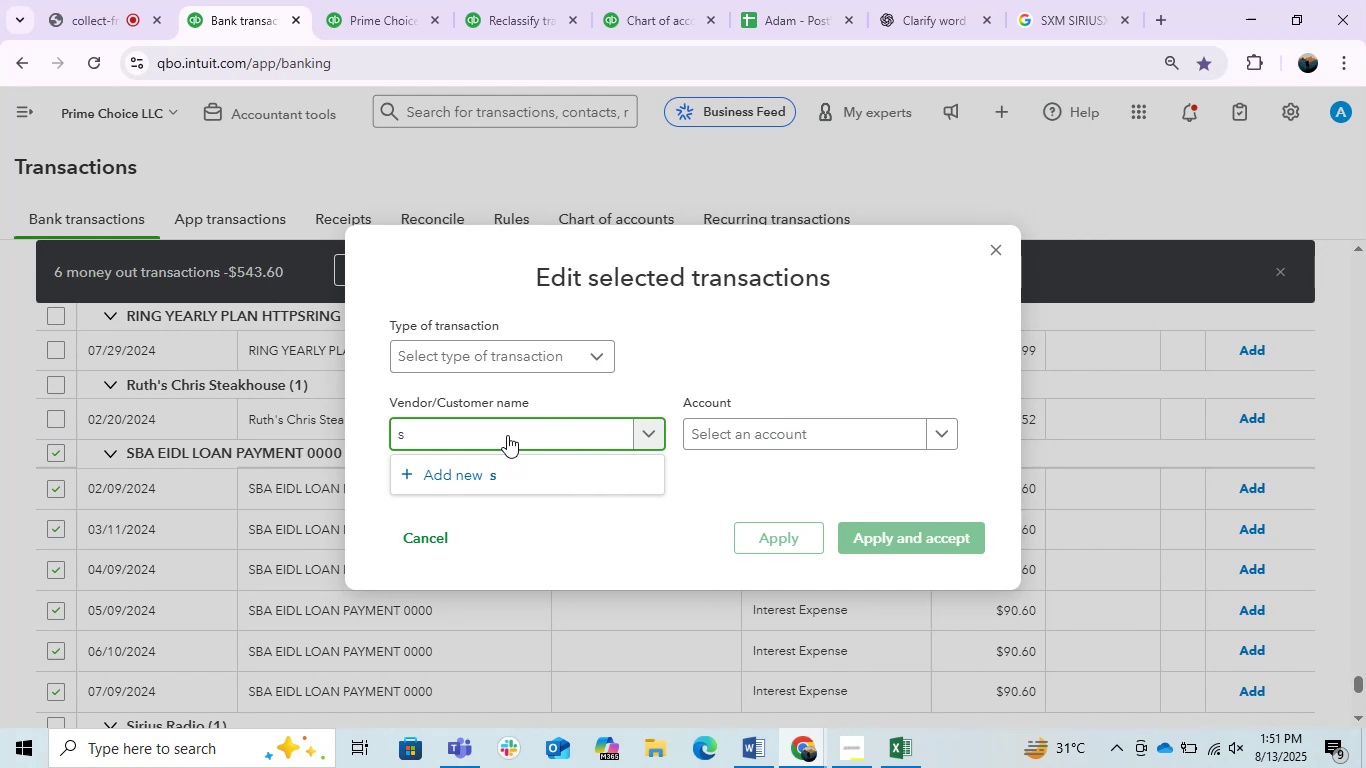 
type(SBA LOn)
key(Backspace)
key(Backspace)
key(Backspace)
type(i)
key(Backspace)
type(oan)
 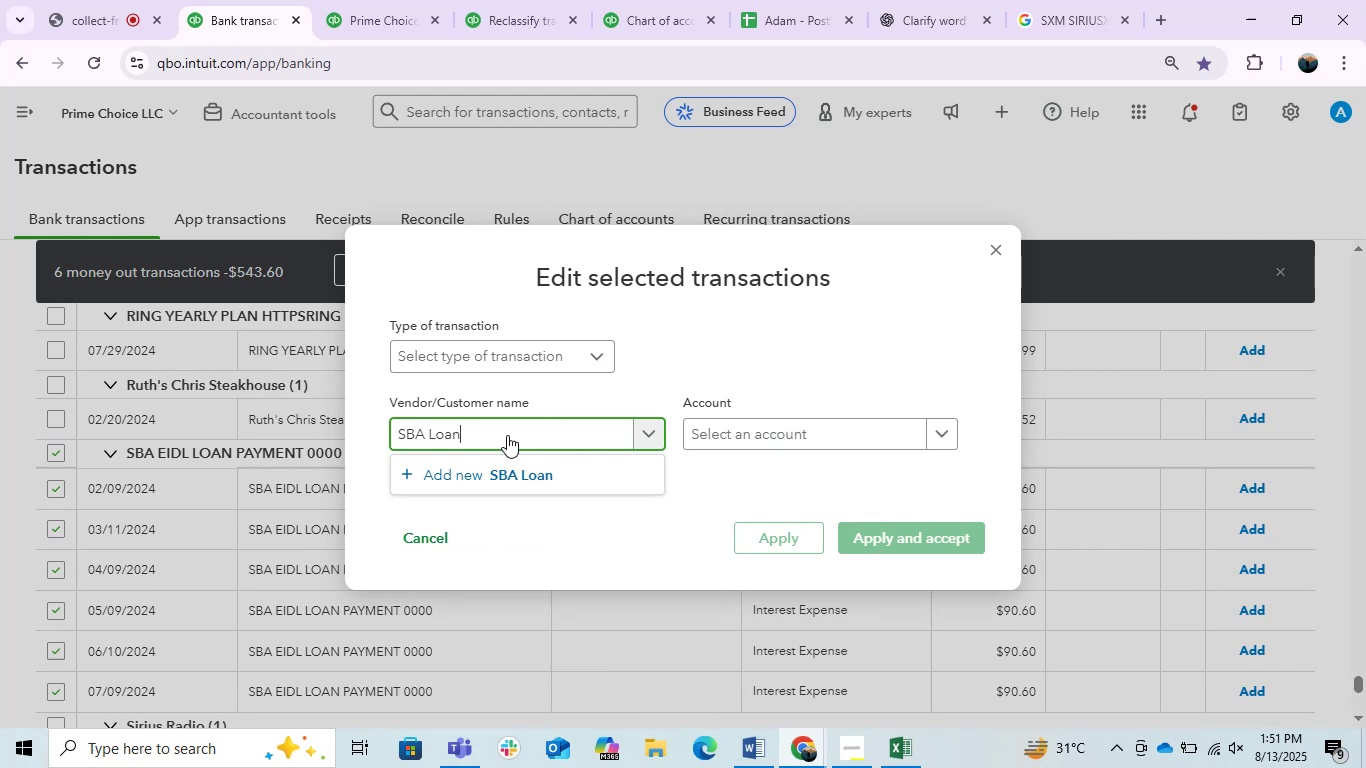 